 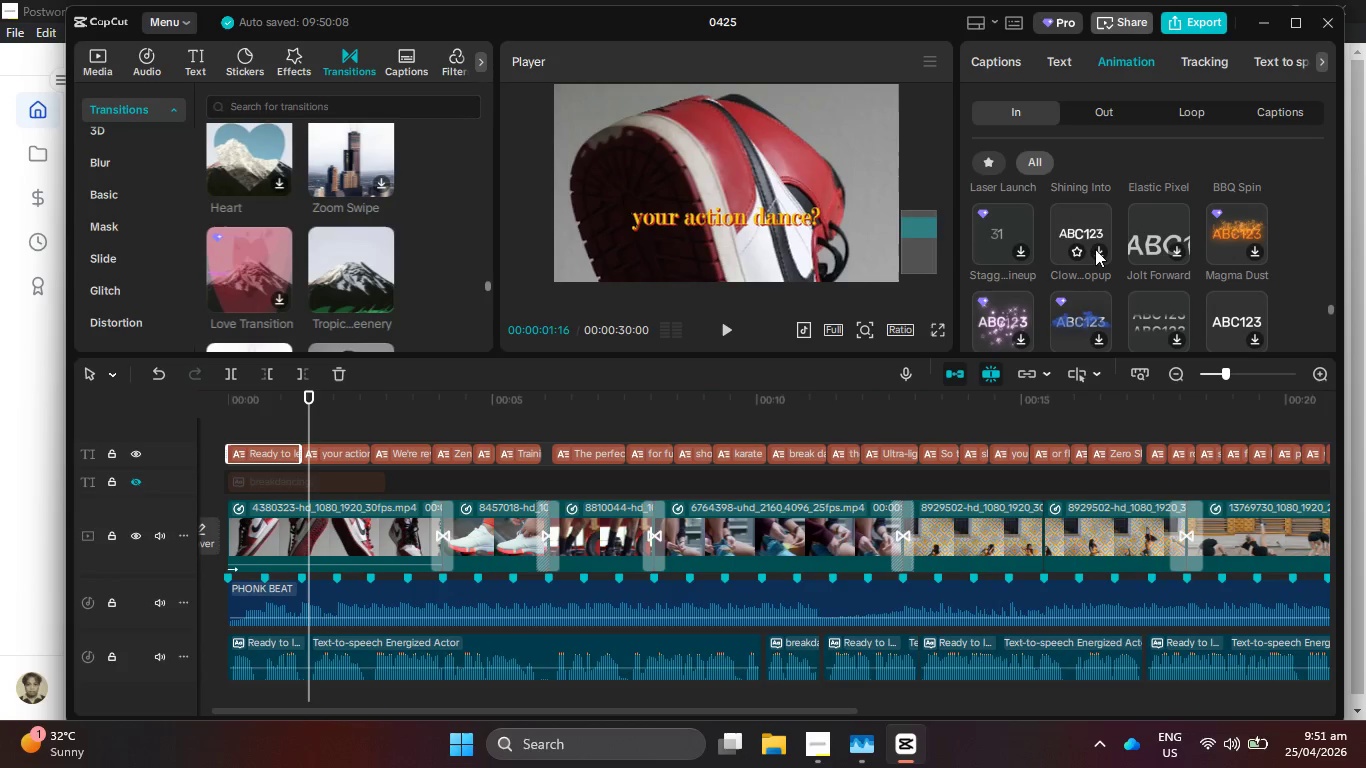 
scroll: coordinate [1088, 229], scroll_direction: down, amount: 1.0
 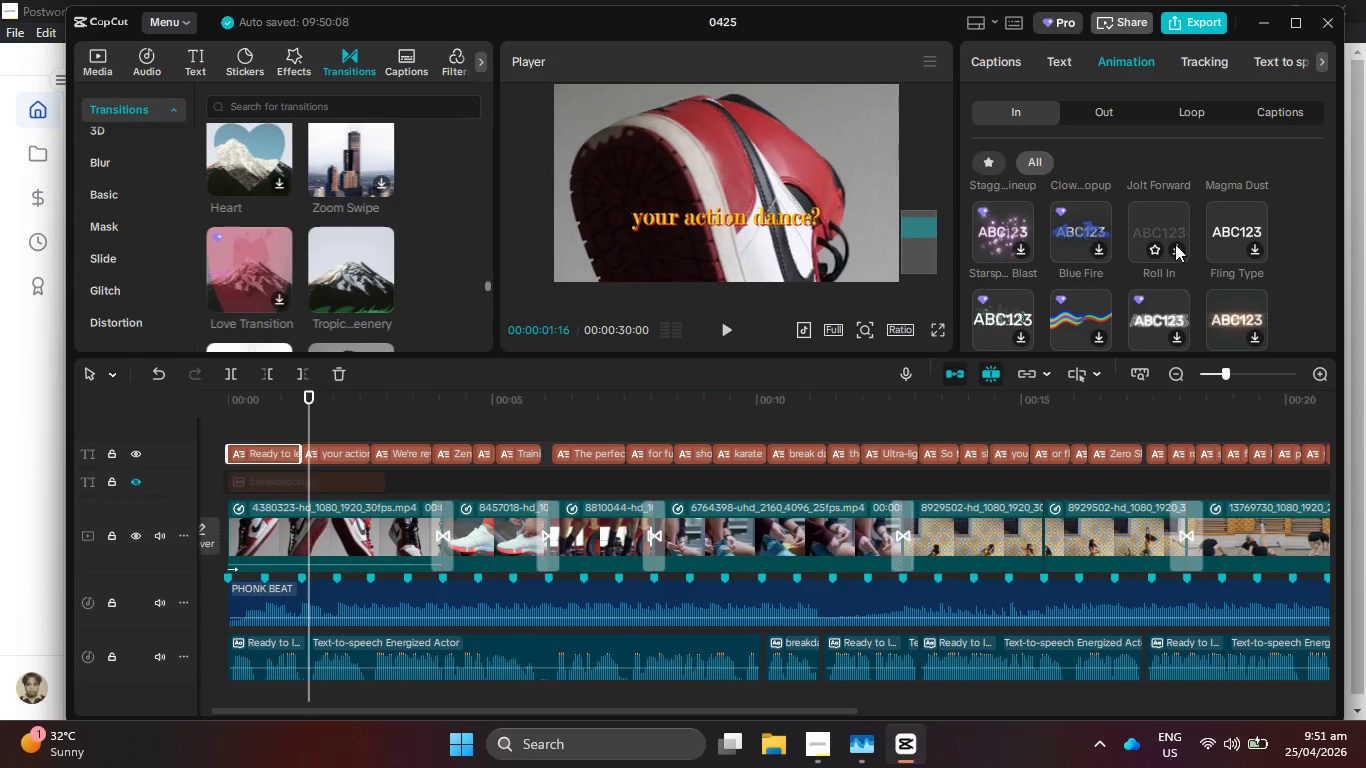 
wait(8.14)
 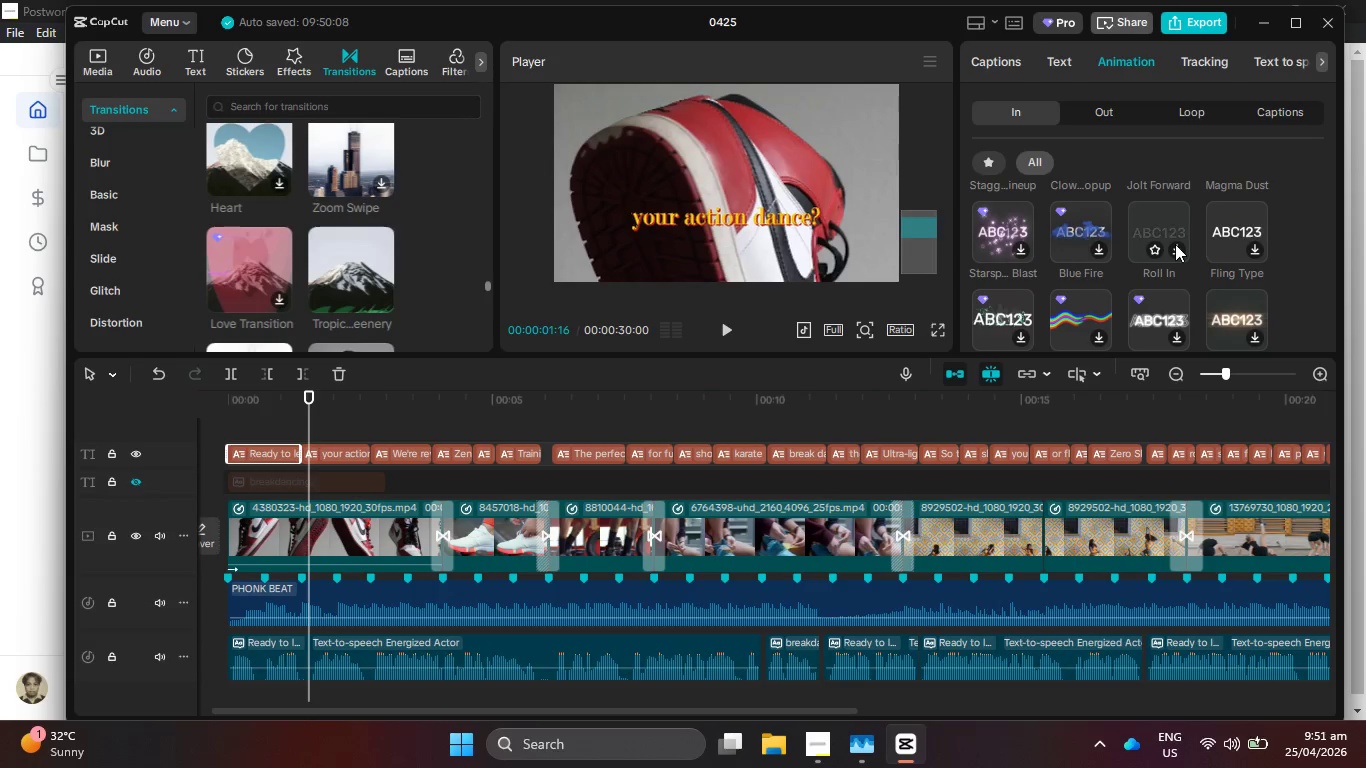 
scroll: coordinate [1138, 234], scroll_direction: down, amount: 6.0
 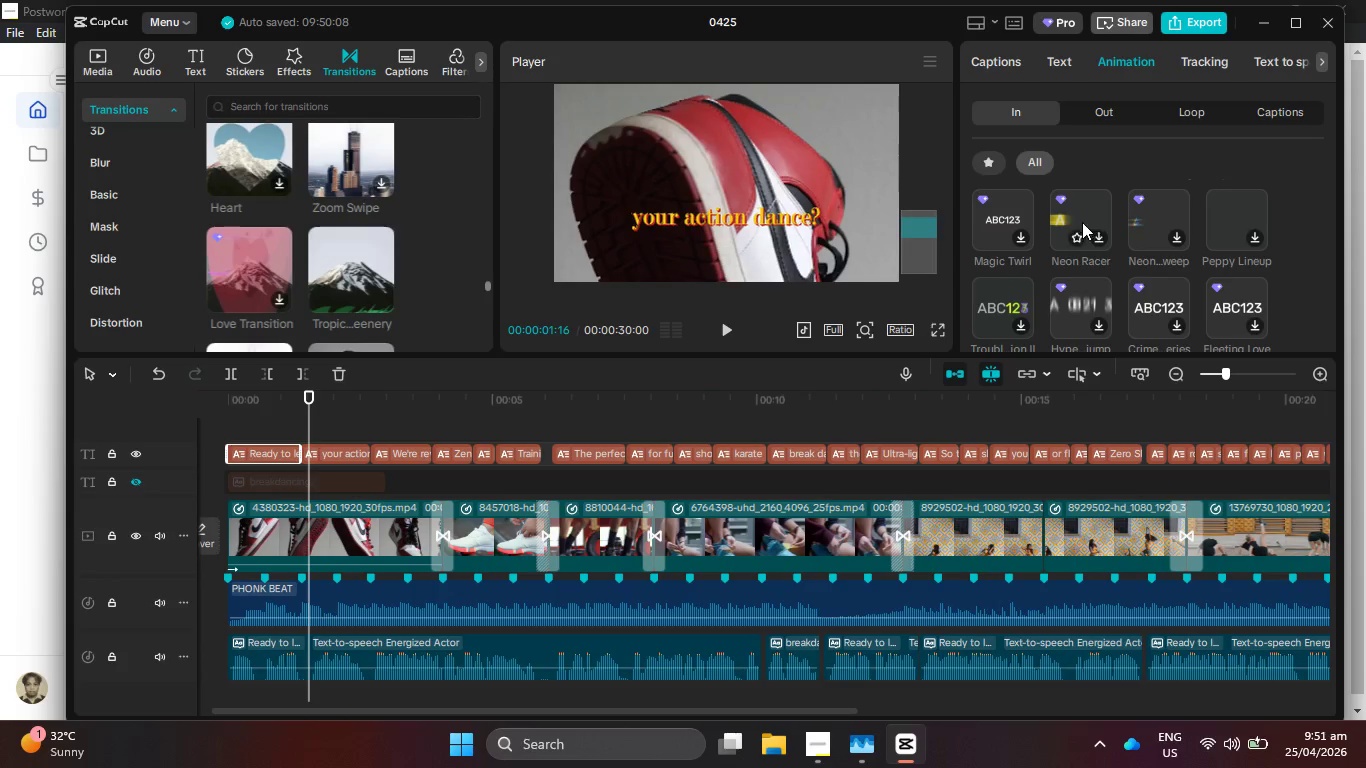 
scroll: coordinate [1126, 292], scroll_direction: down, amount: 5.0
 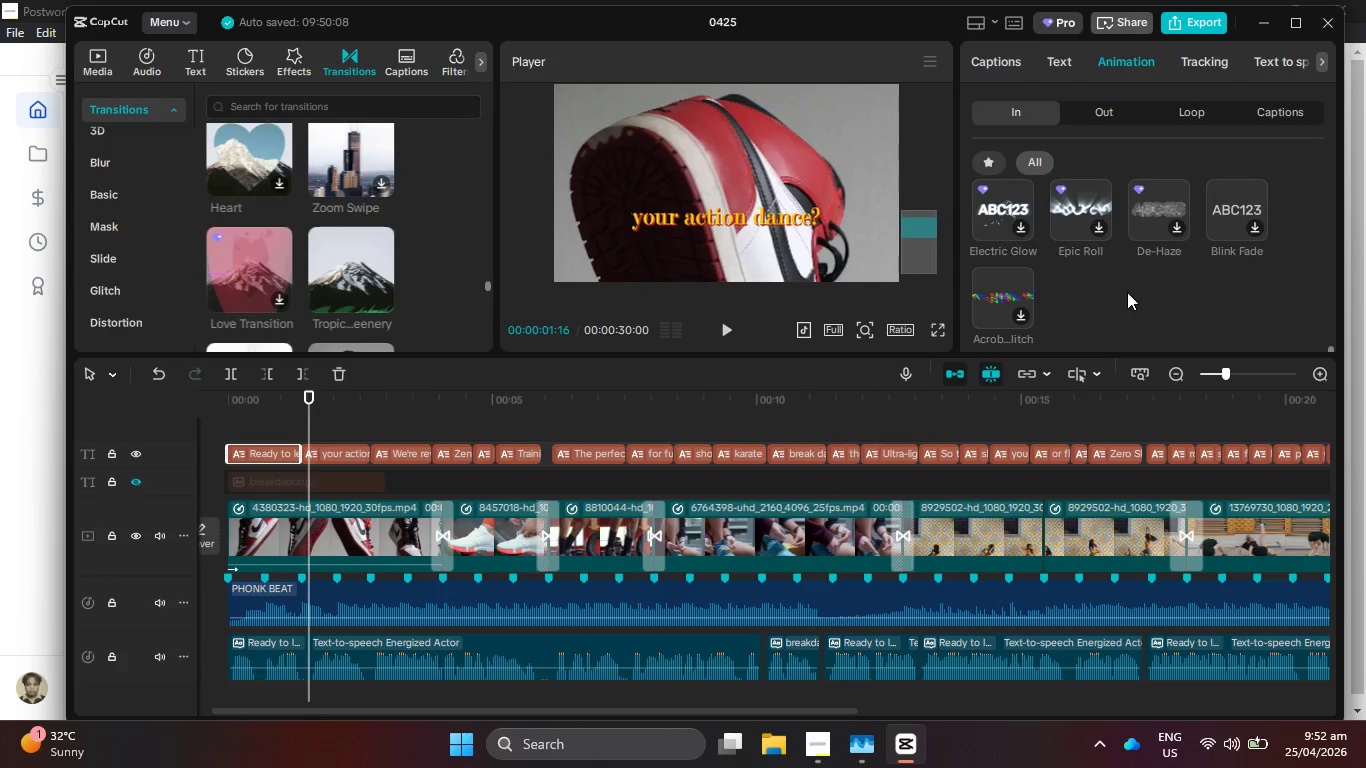 
scroll: coordinate [1137, 256], scroll_direction: up, amount: 54.0
 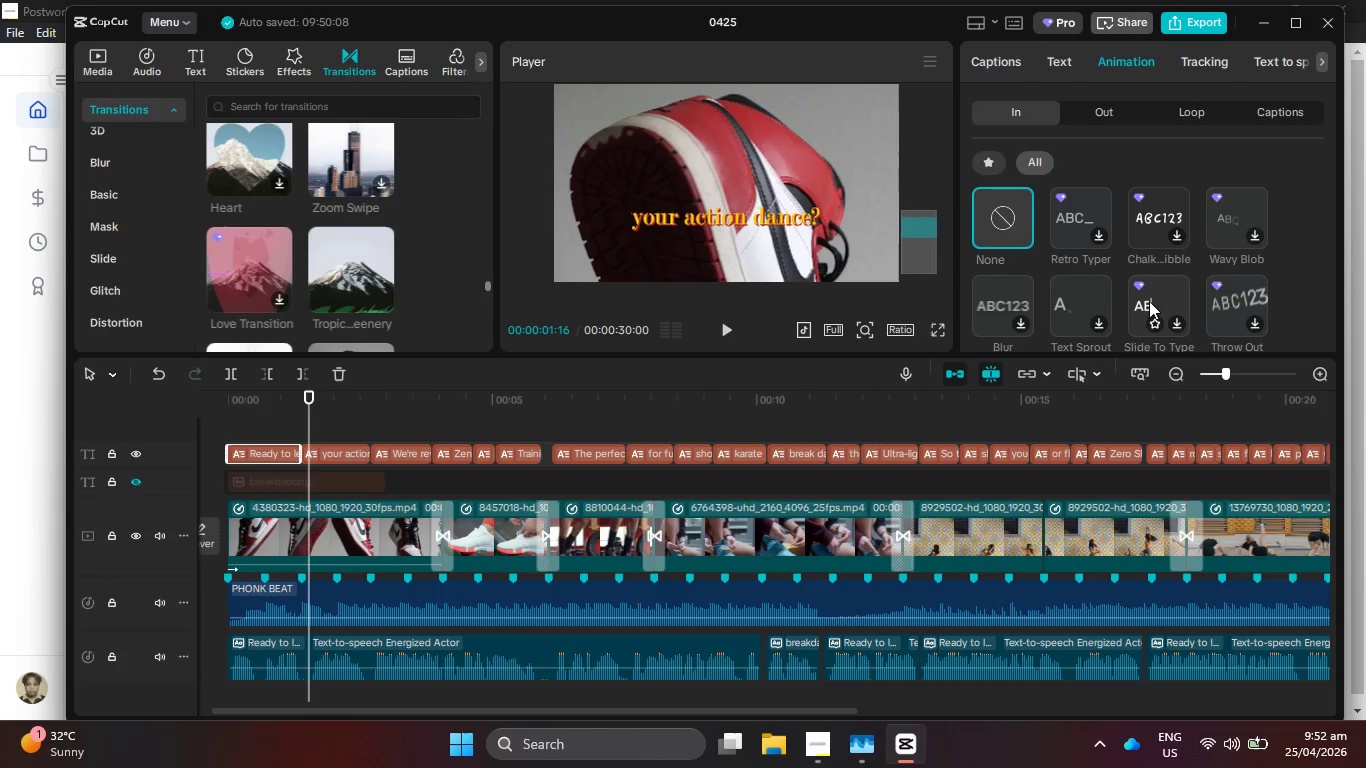 
scroll: coordinate [1211, 306], scroll_direction: down, amount: 6.0
 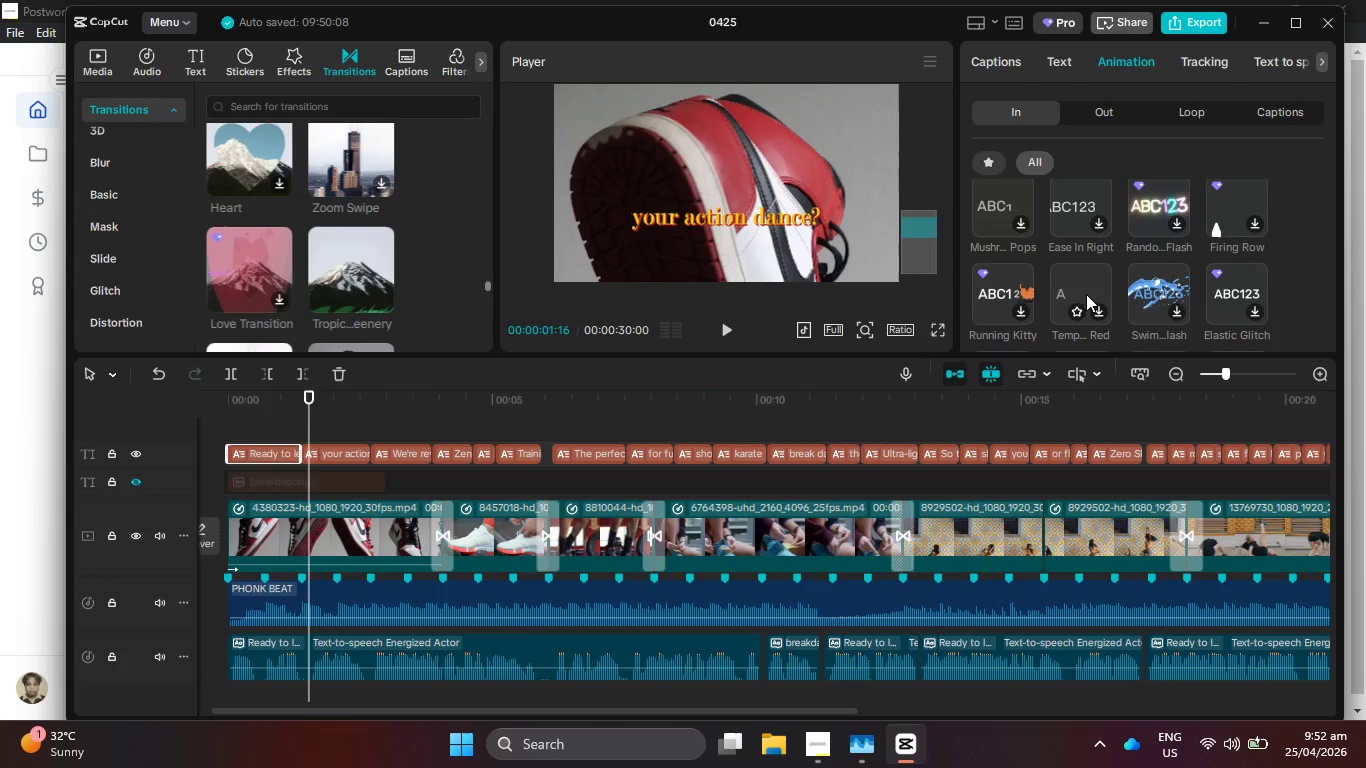 
scroll: coordinate [1017, 285], scroll_direction: down, amount: 5.0
 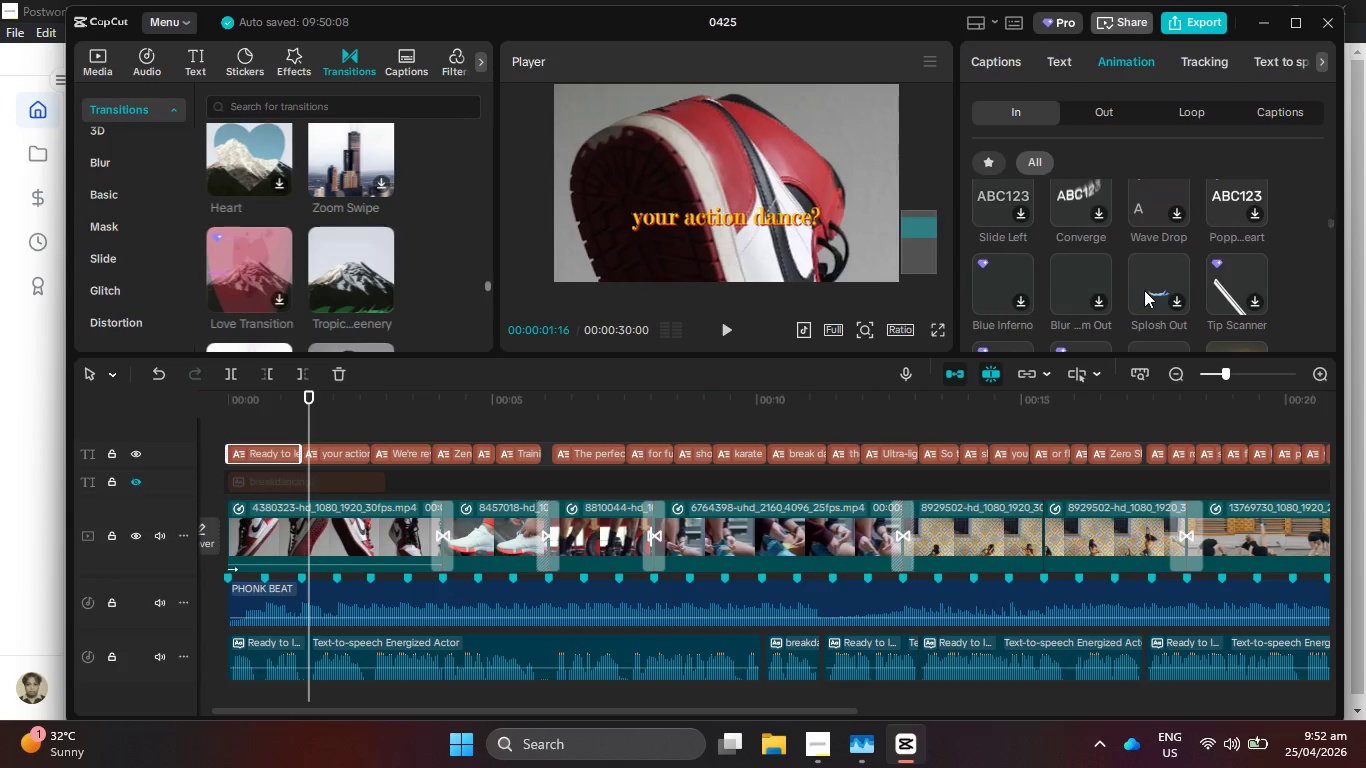 
scroll: coordinate [1102, 282], scroll_direction: down, amount: 5.0
 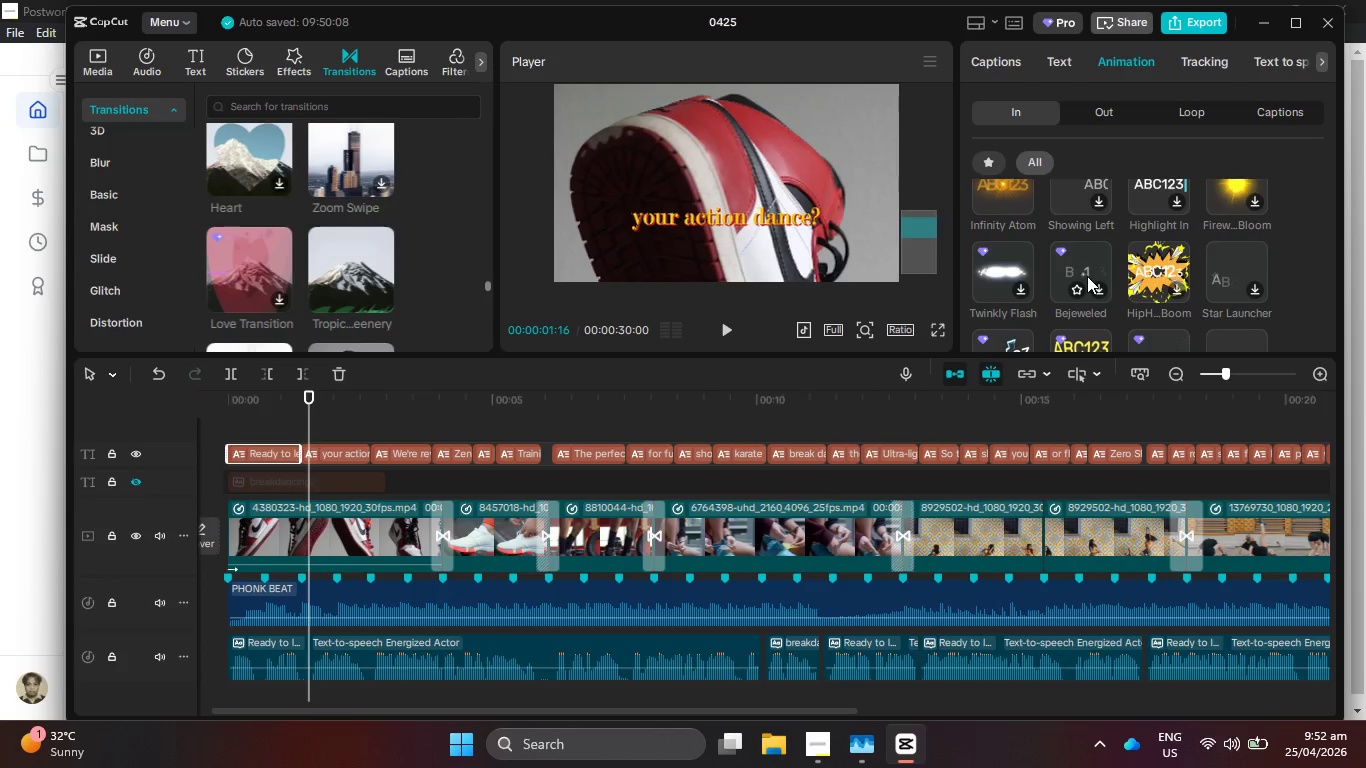 
scroll: coordinate [982, 277], scroll_direction: down, amount: 3.0
 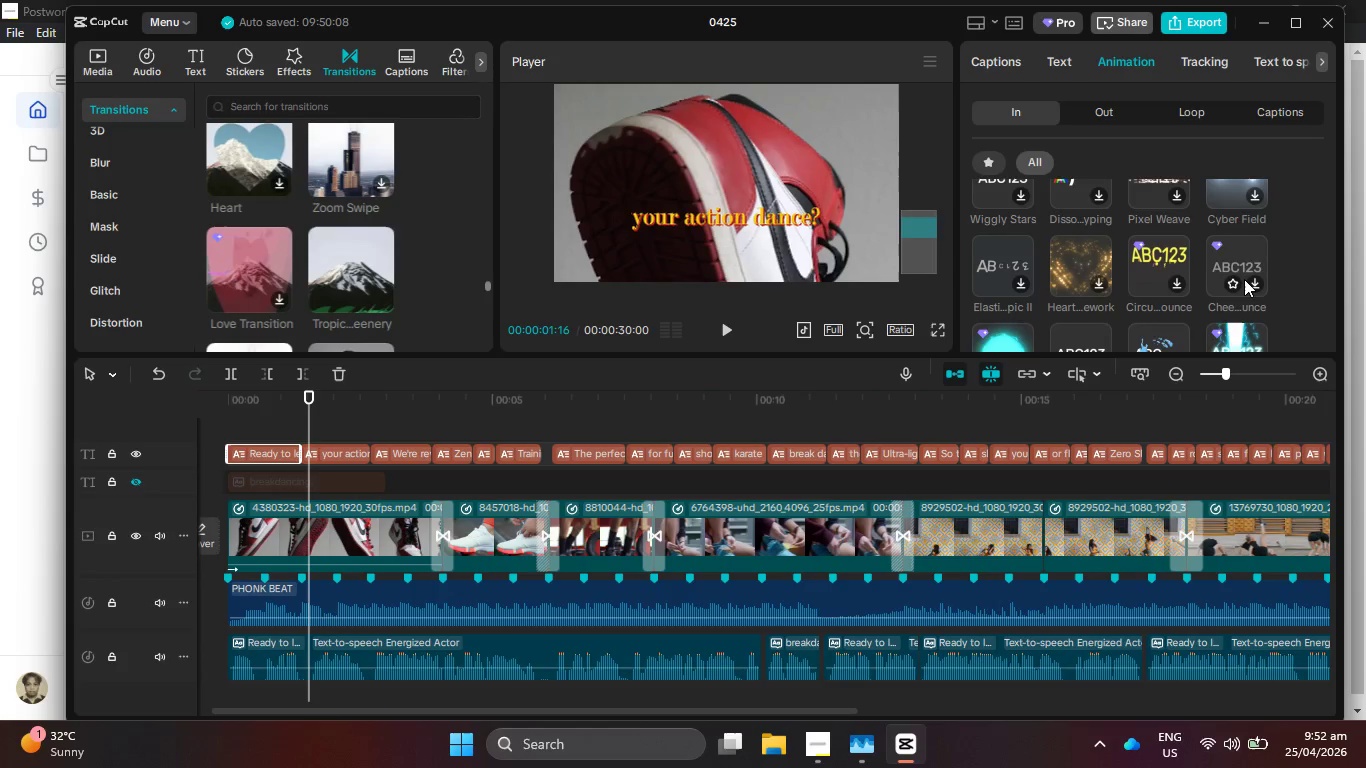 
left_click([1242, 270])
 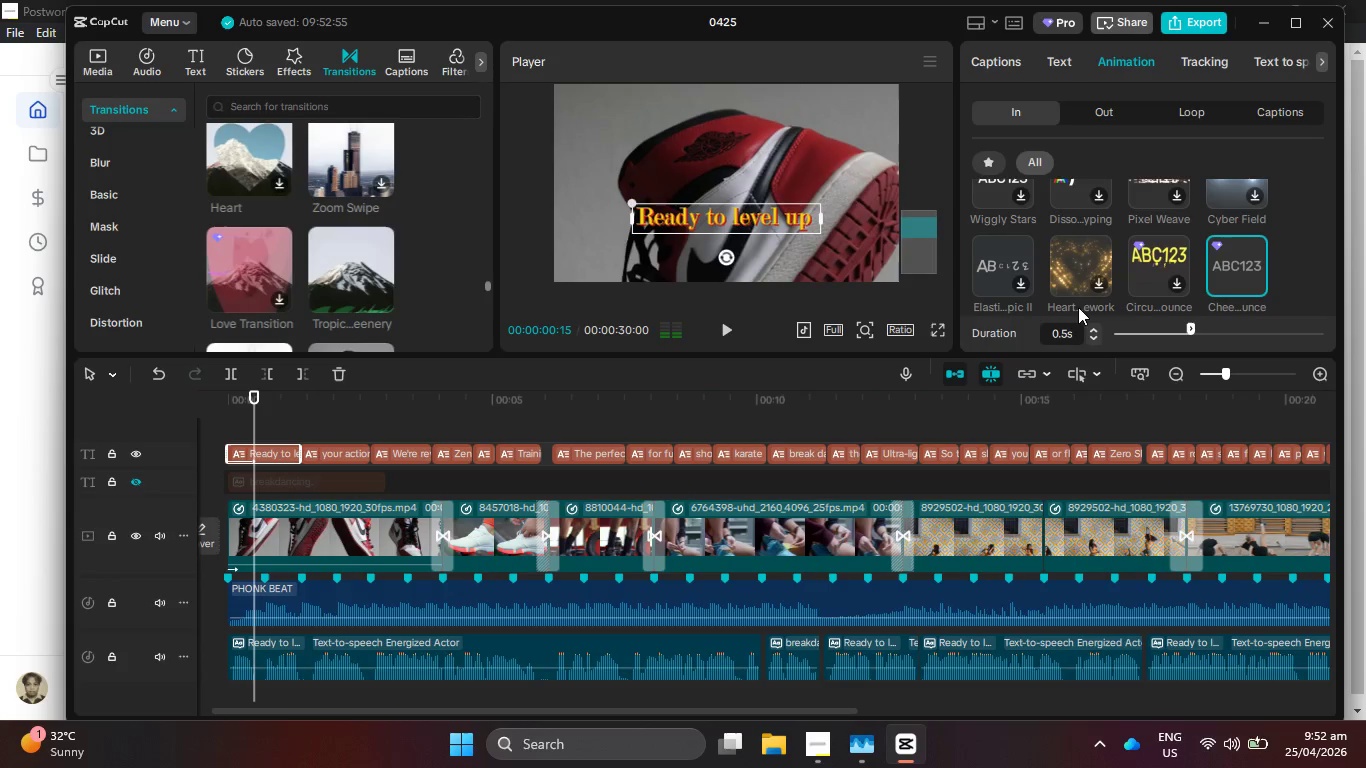 
wait(5.92)
 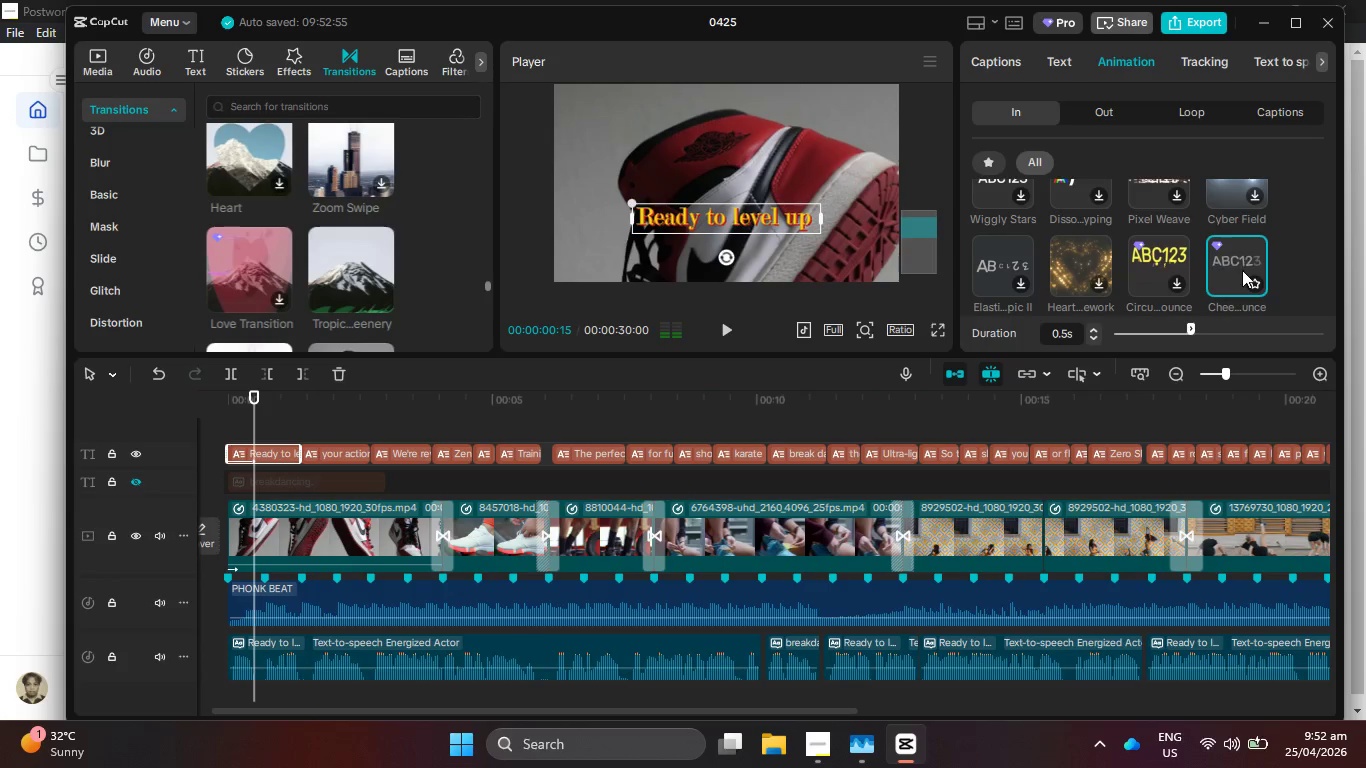 
left_click_drag(start_coordinate=[330, 428], to_coordinate=[1168, 462])
 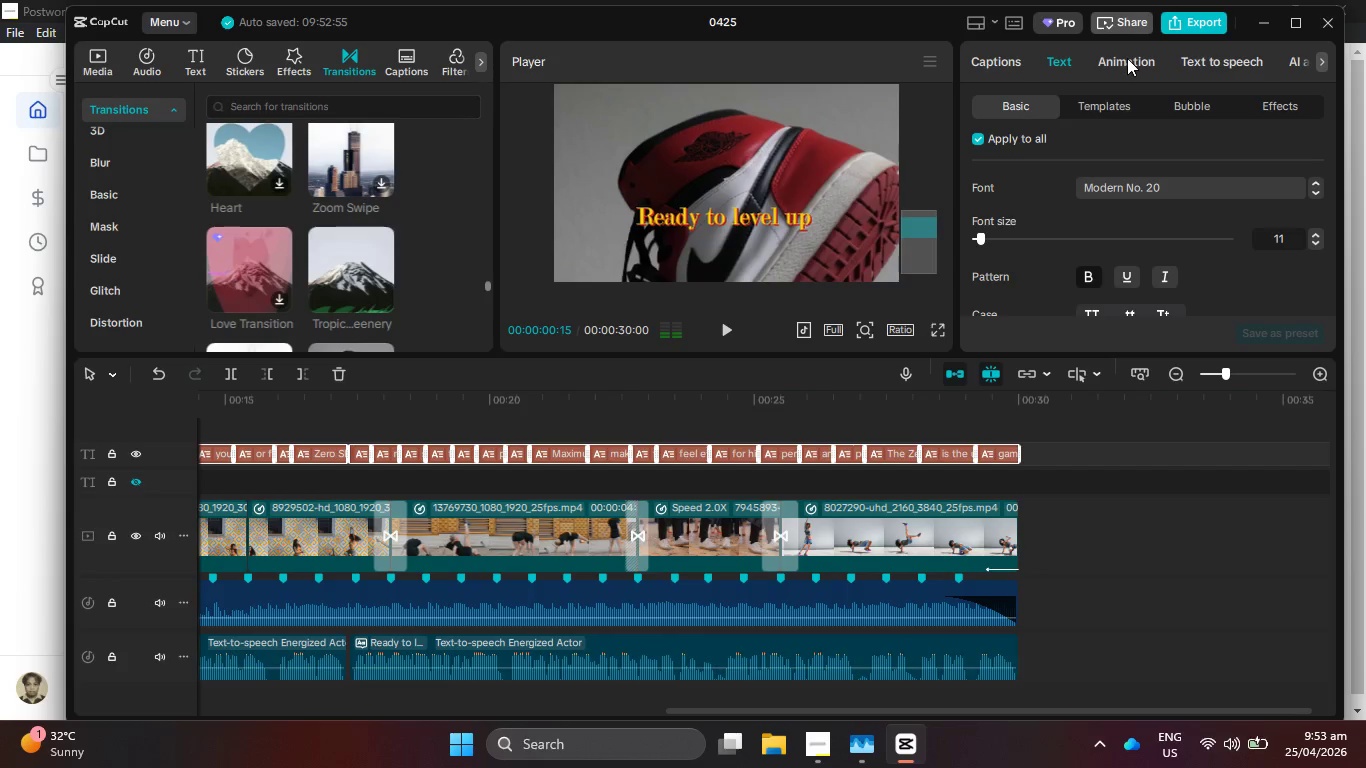 
left_click([1127, 58])
 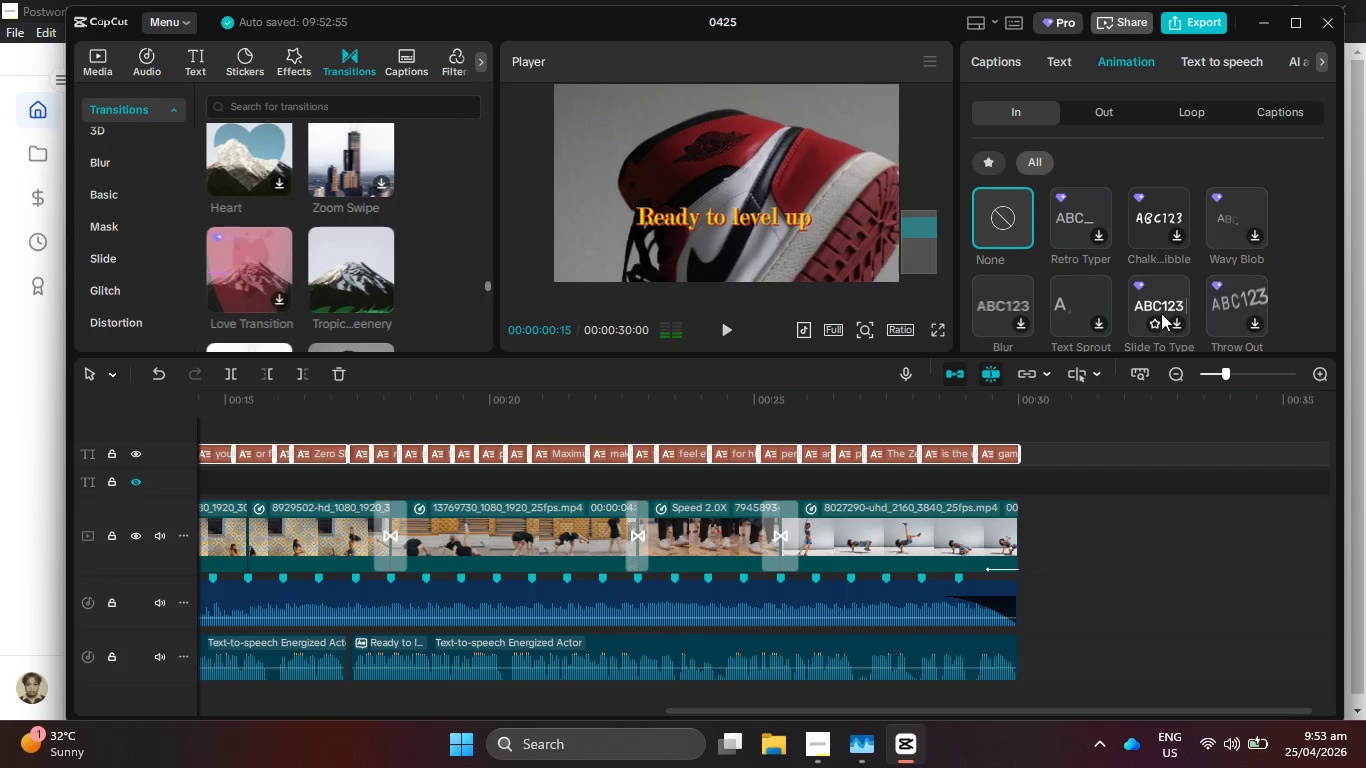 
scroll: coordinate [1207, 297], scroll_direction: down, amount: 1.0